 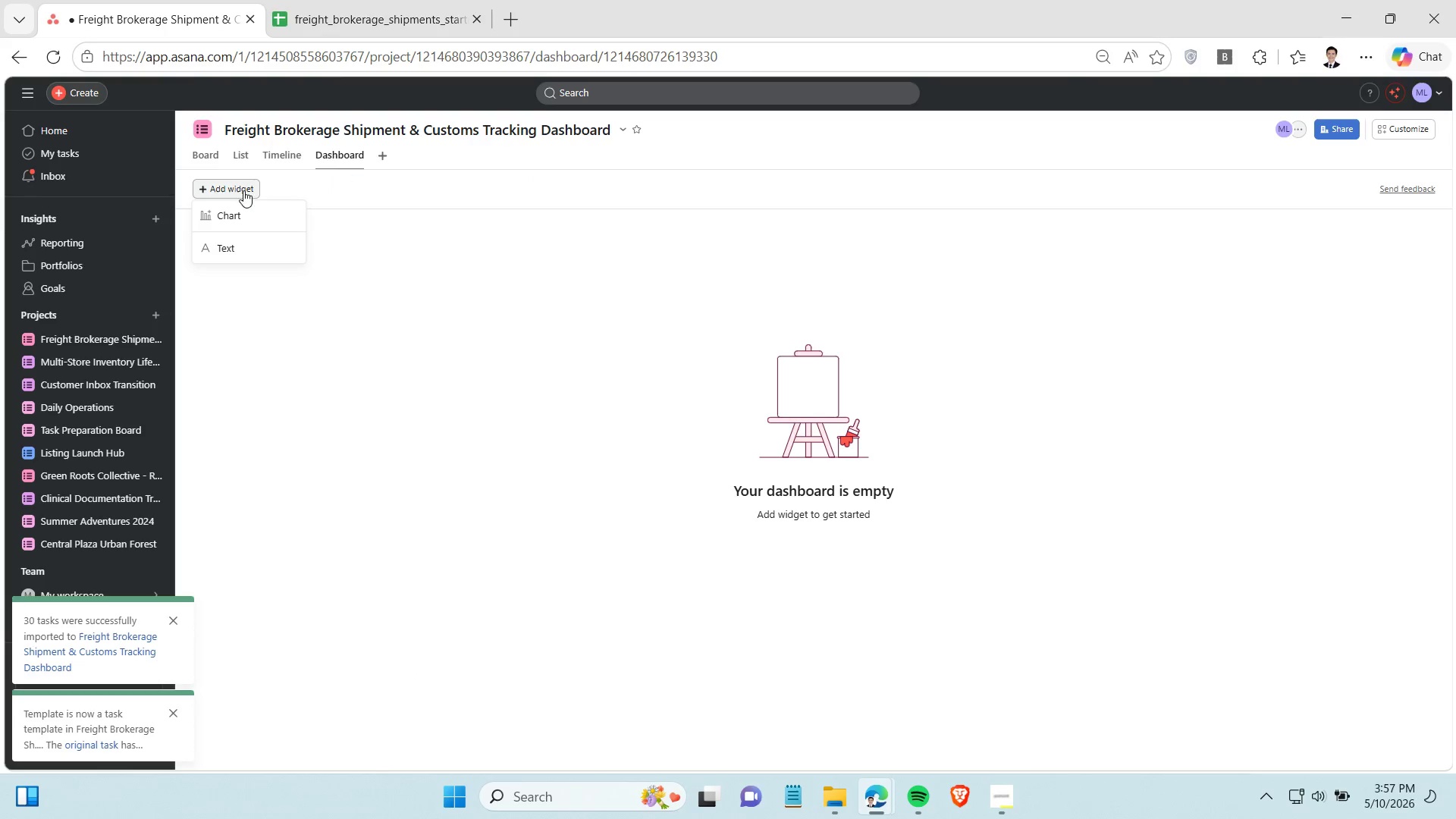 
left_click([243, 202])
 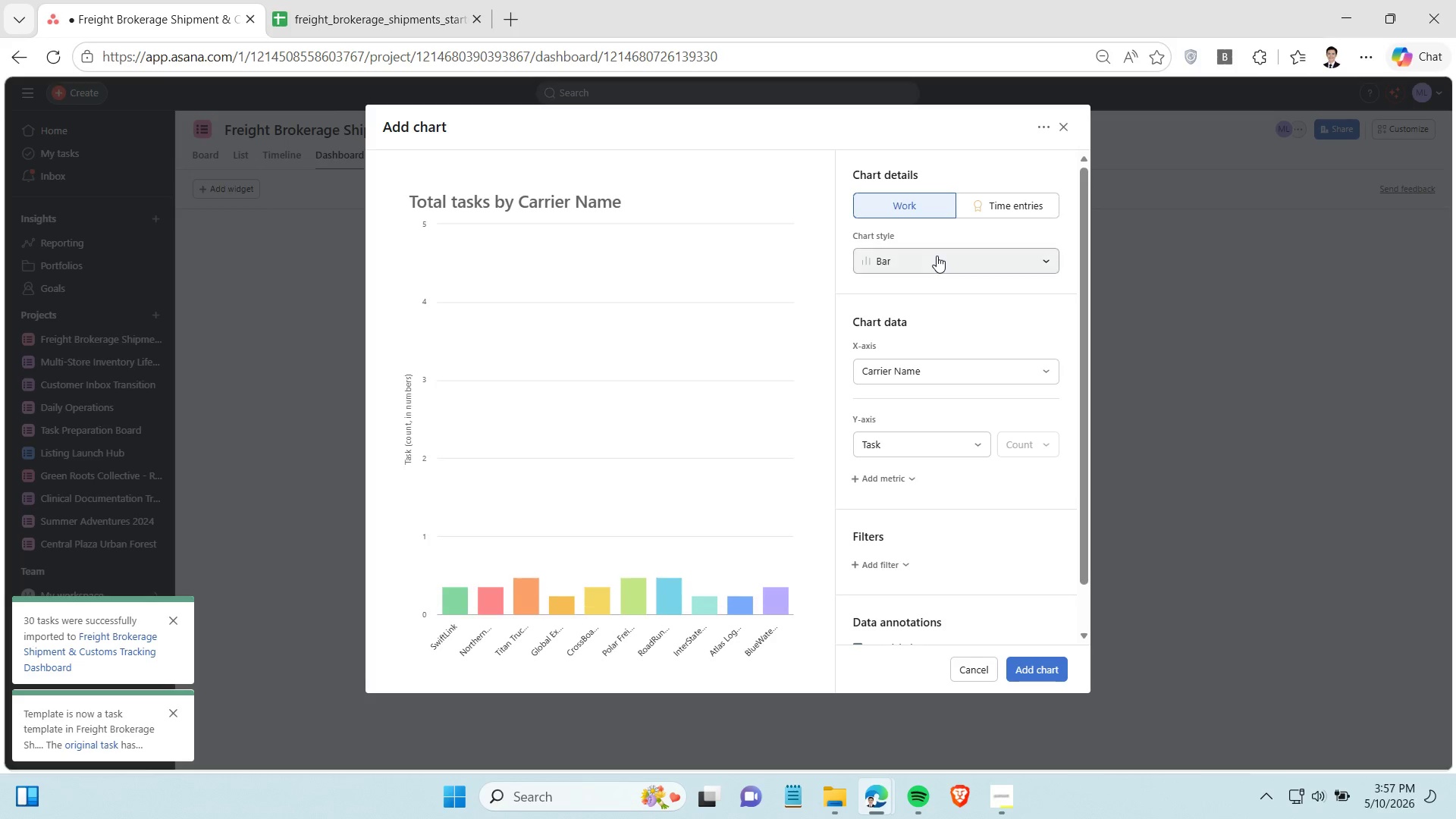 
double_click([937, 256])
 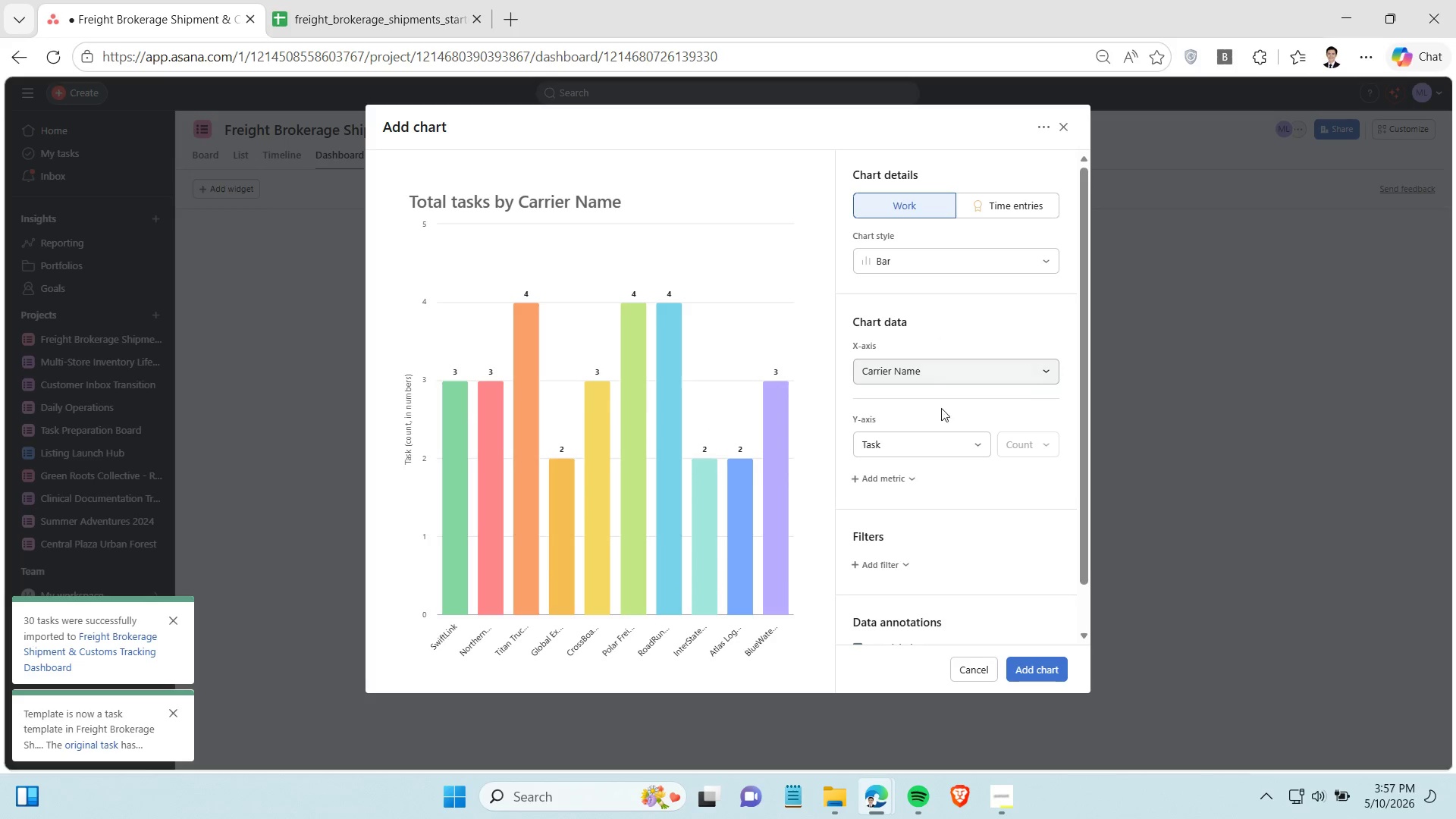 
left_click([942, 441])
 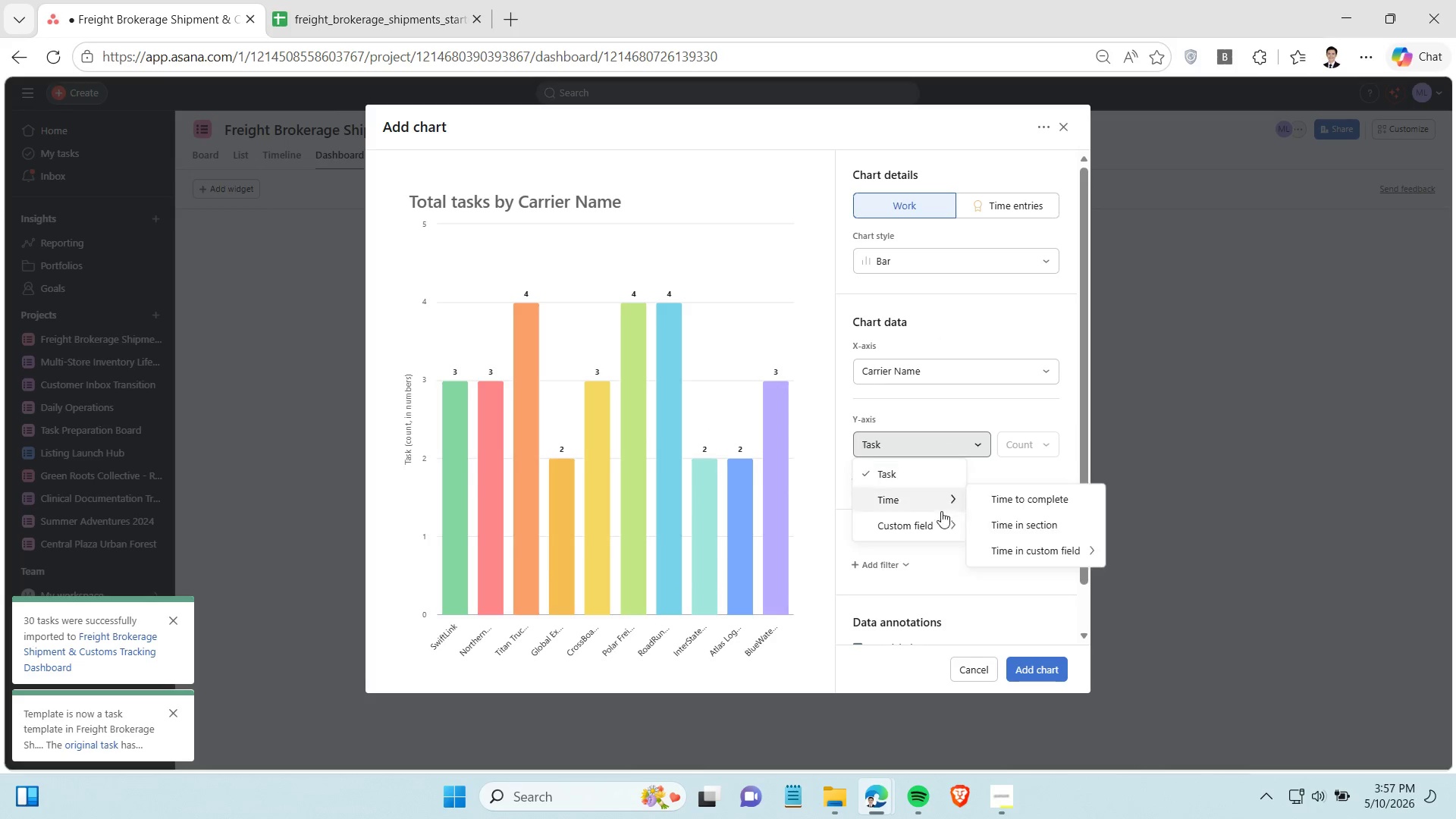 
mouse_move([935, 504])
 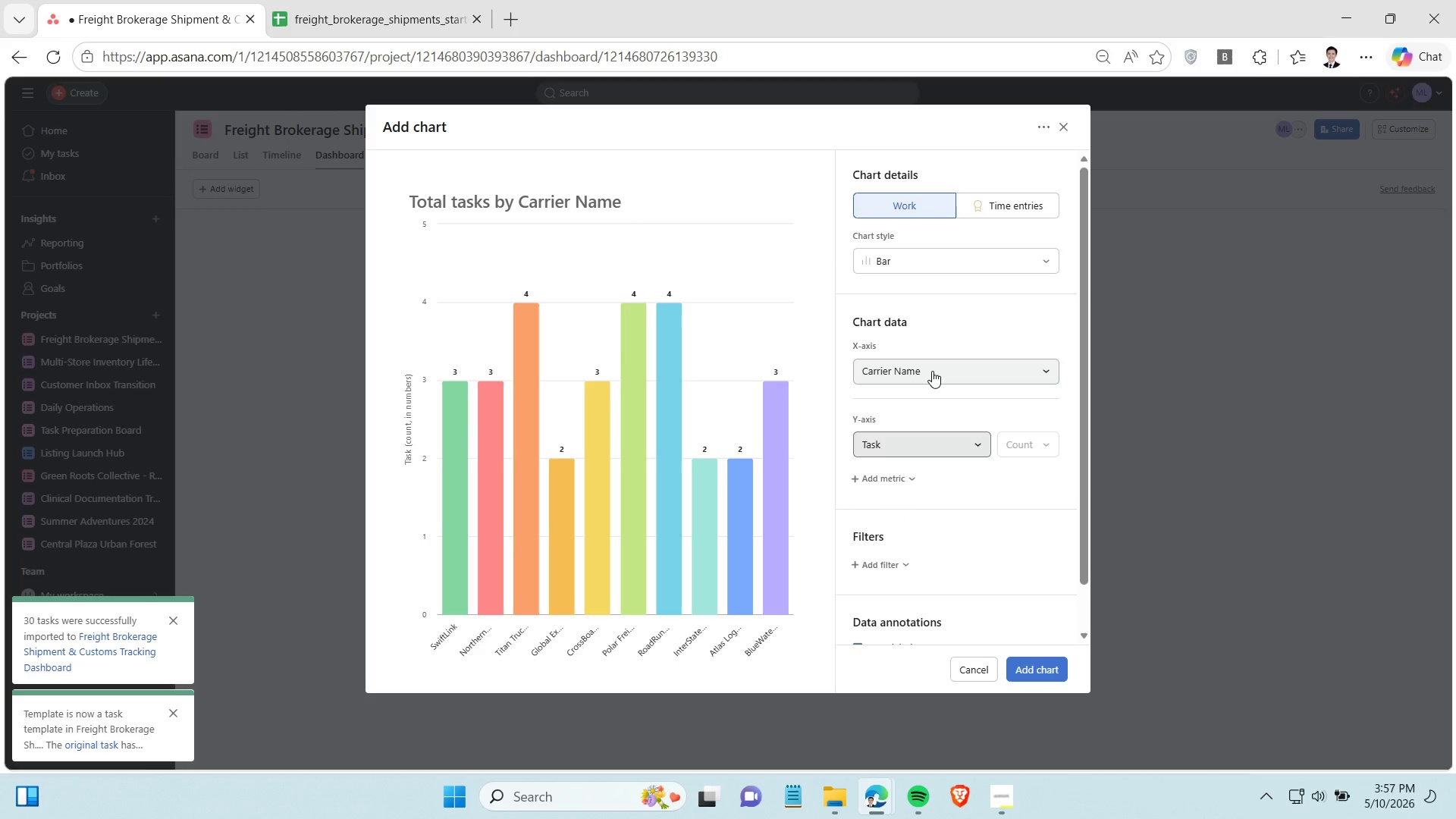 
left_click([932, 371])
 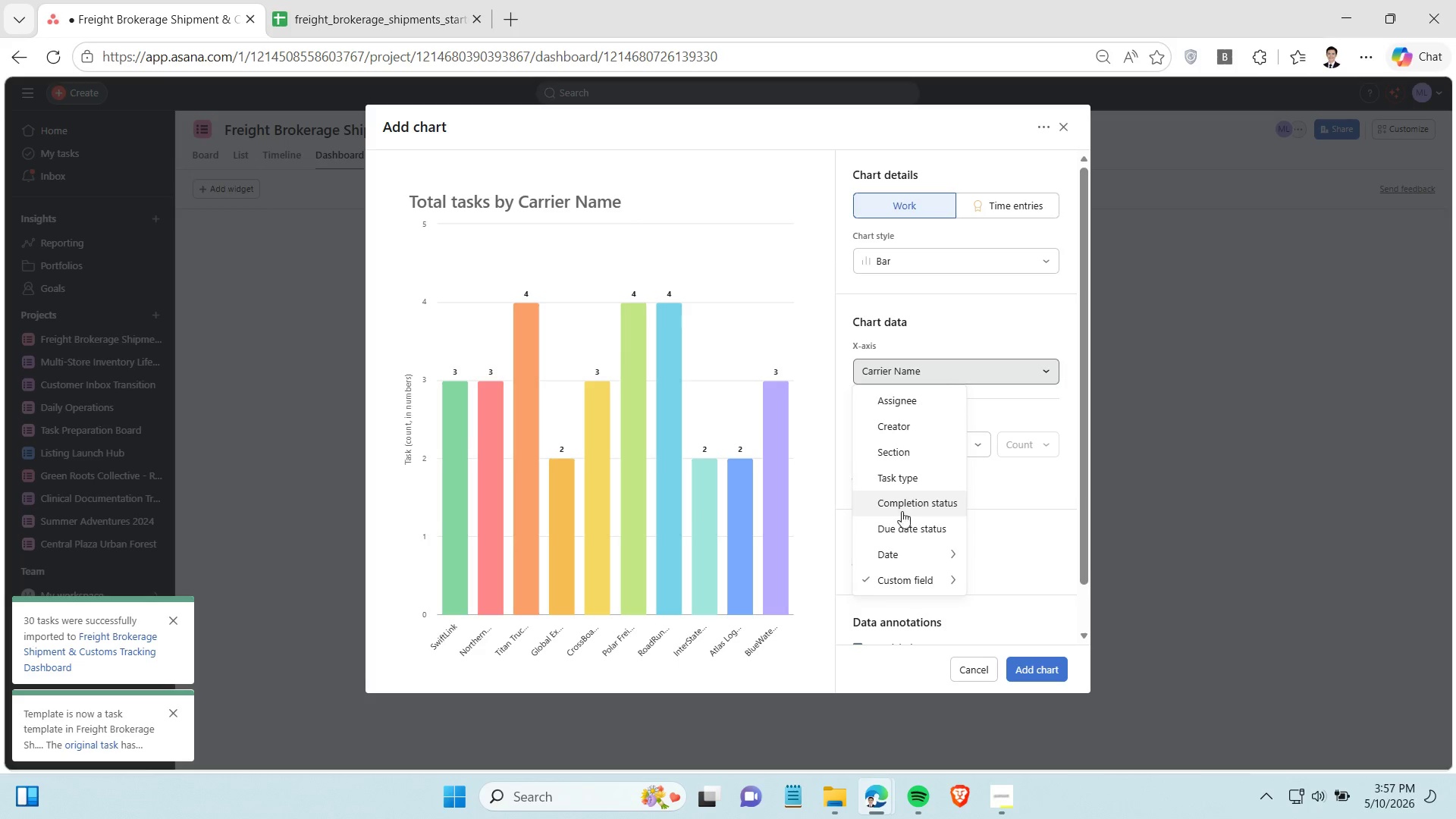 
scroll: coordinate [907, 520], scroll_direction: down, amount: 2.0
 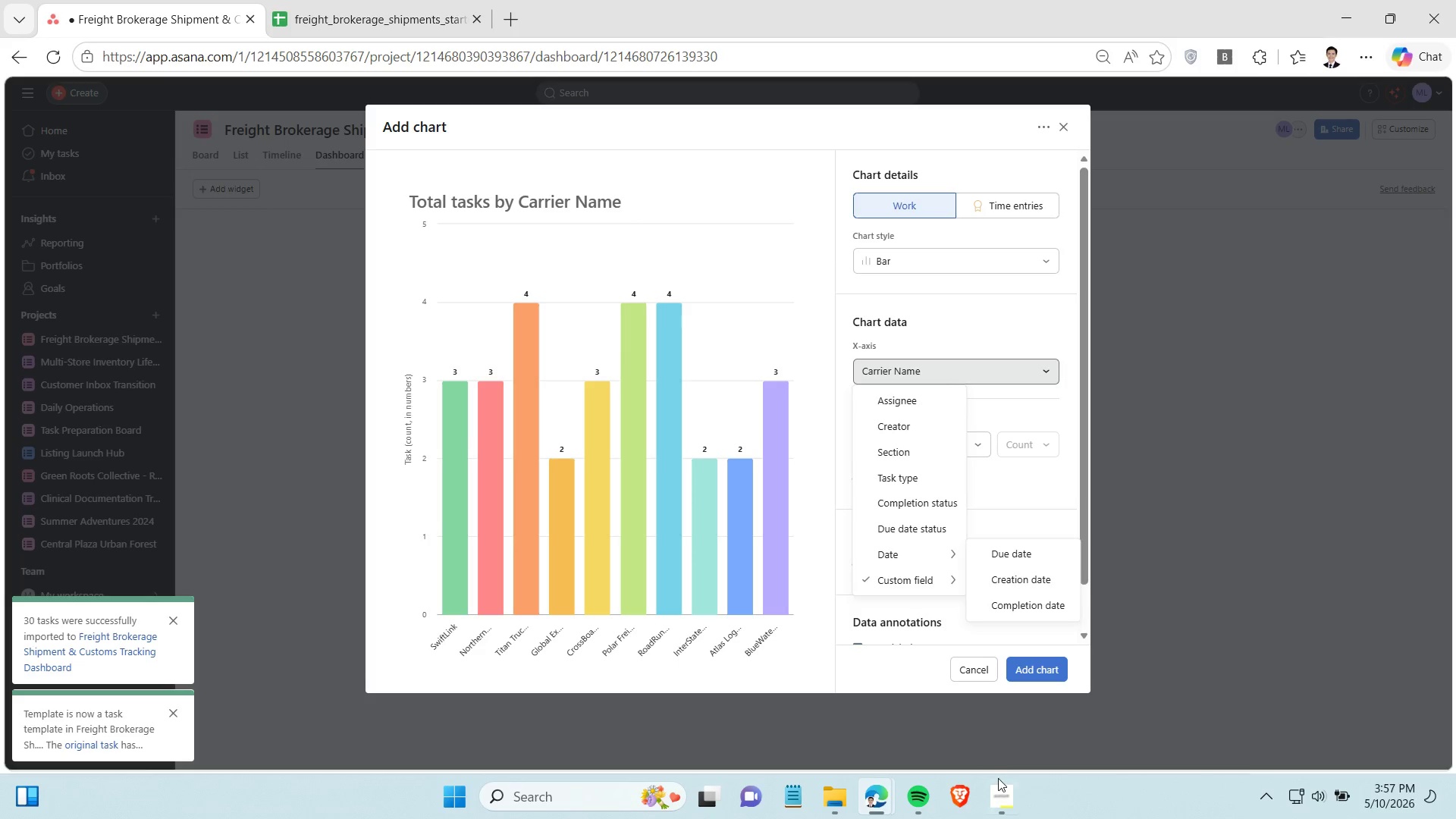 
wait(9.75)
 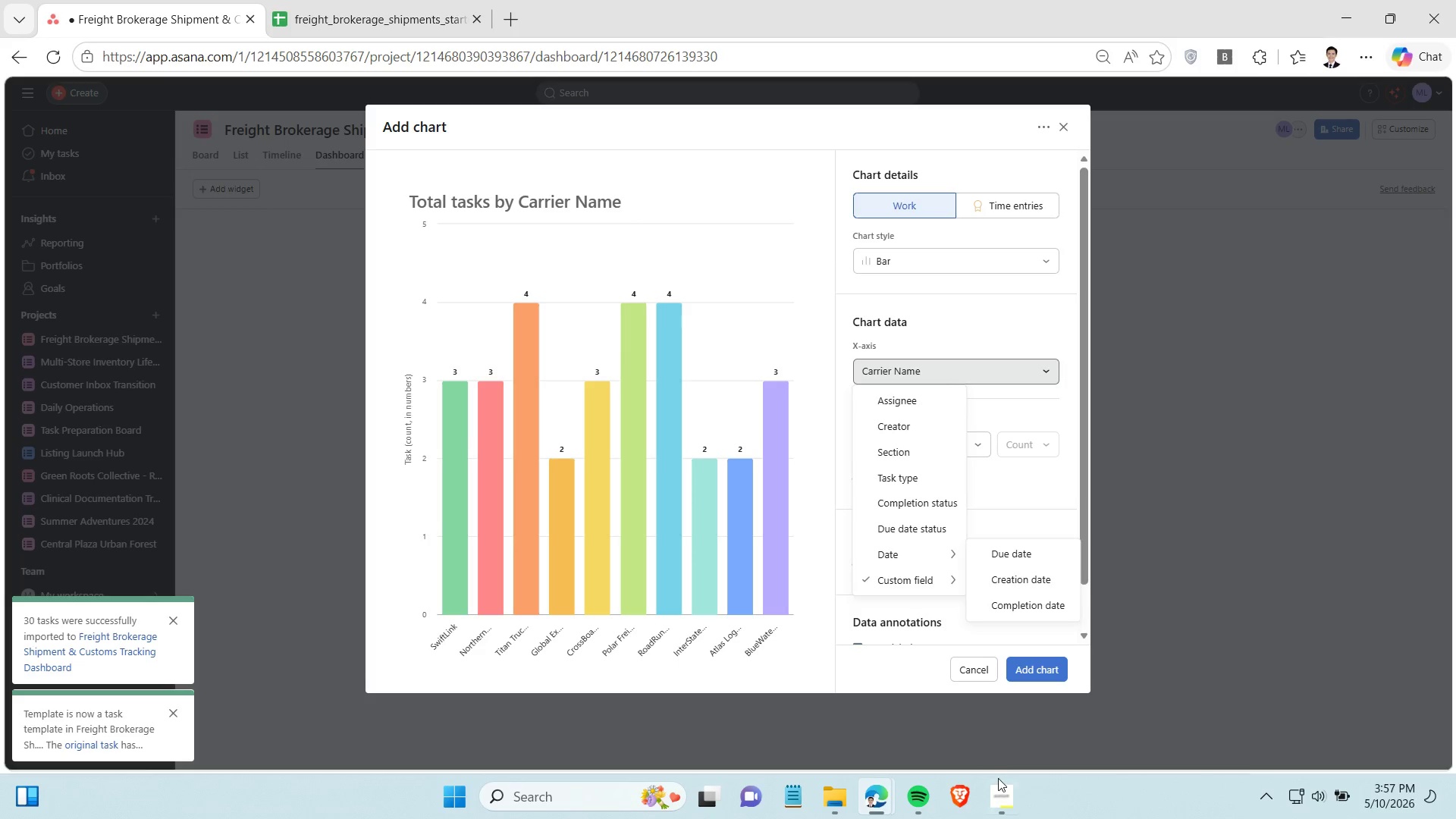 
left_click([998, 783])